 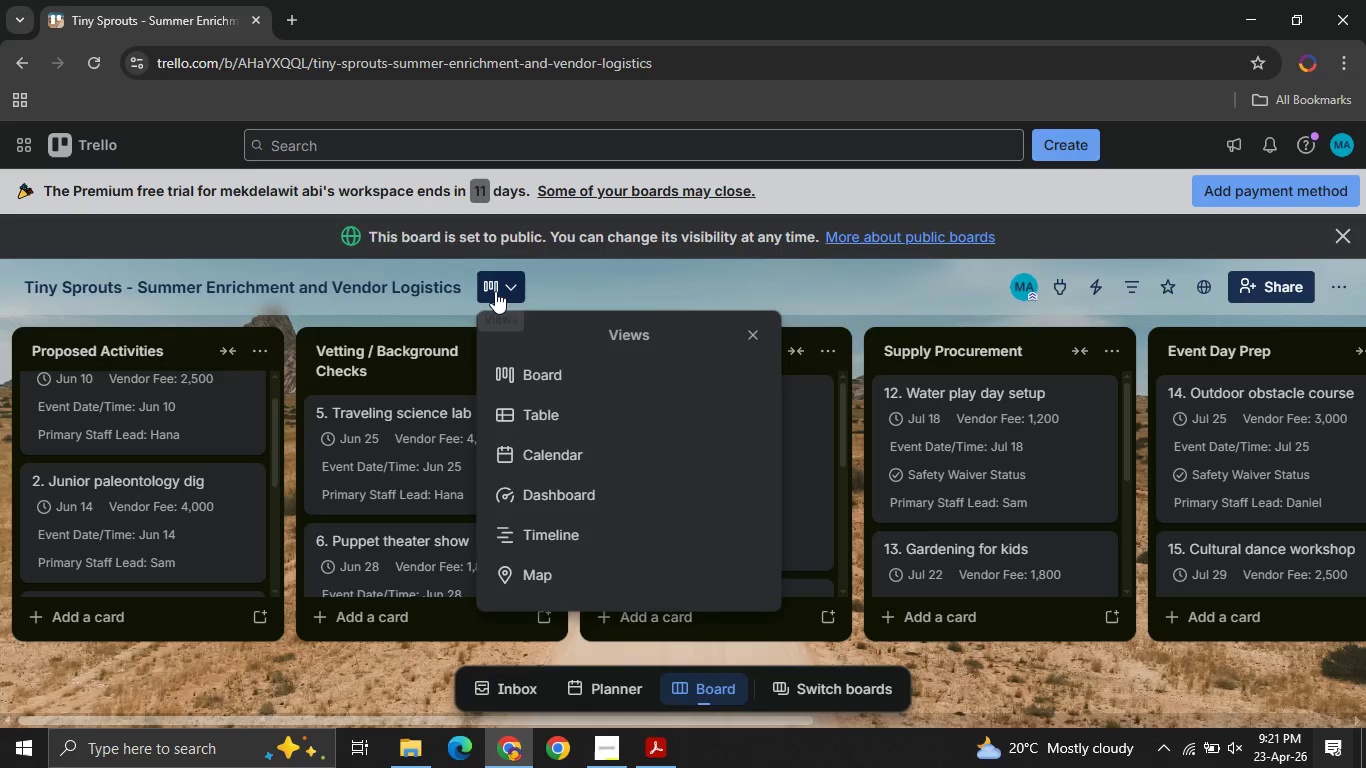 
left_click([573, 461])
 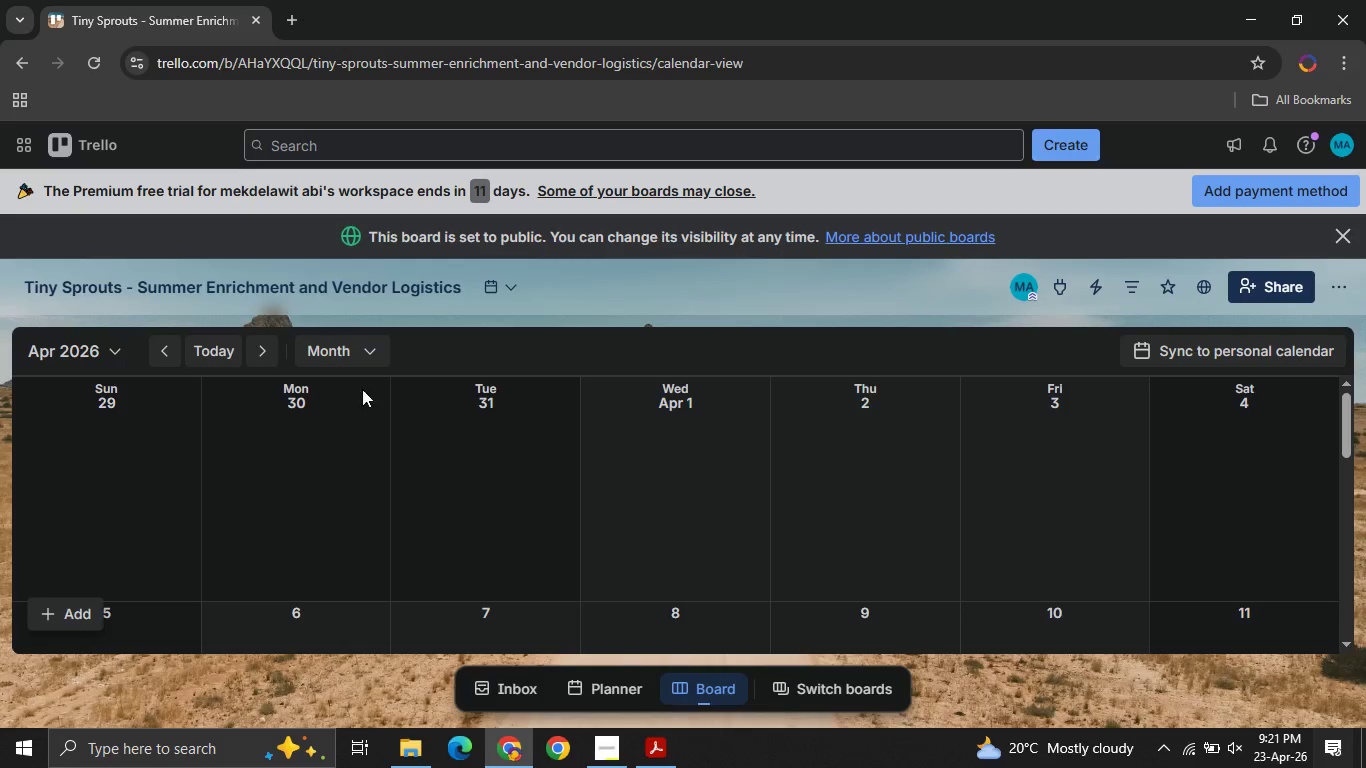 
wait(5.61)
 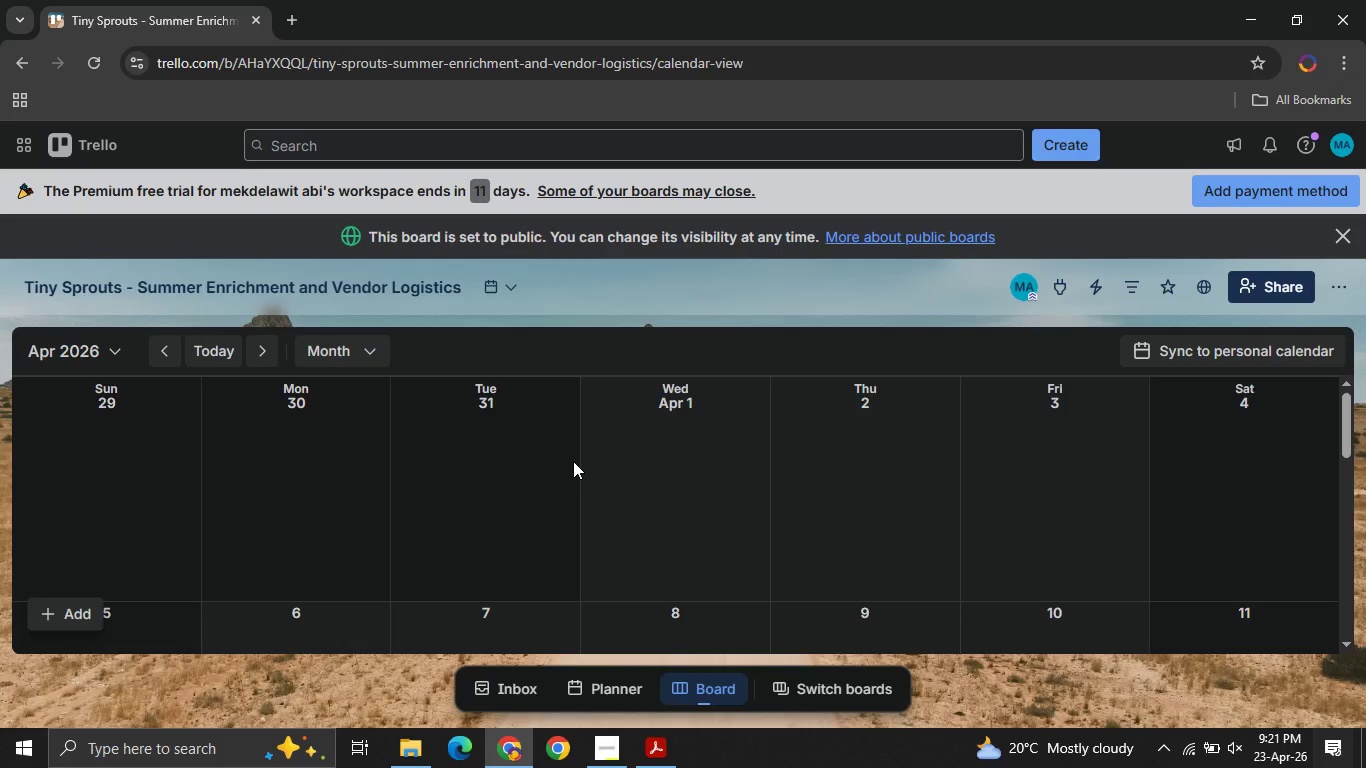 
left_click([264, 352])
 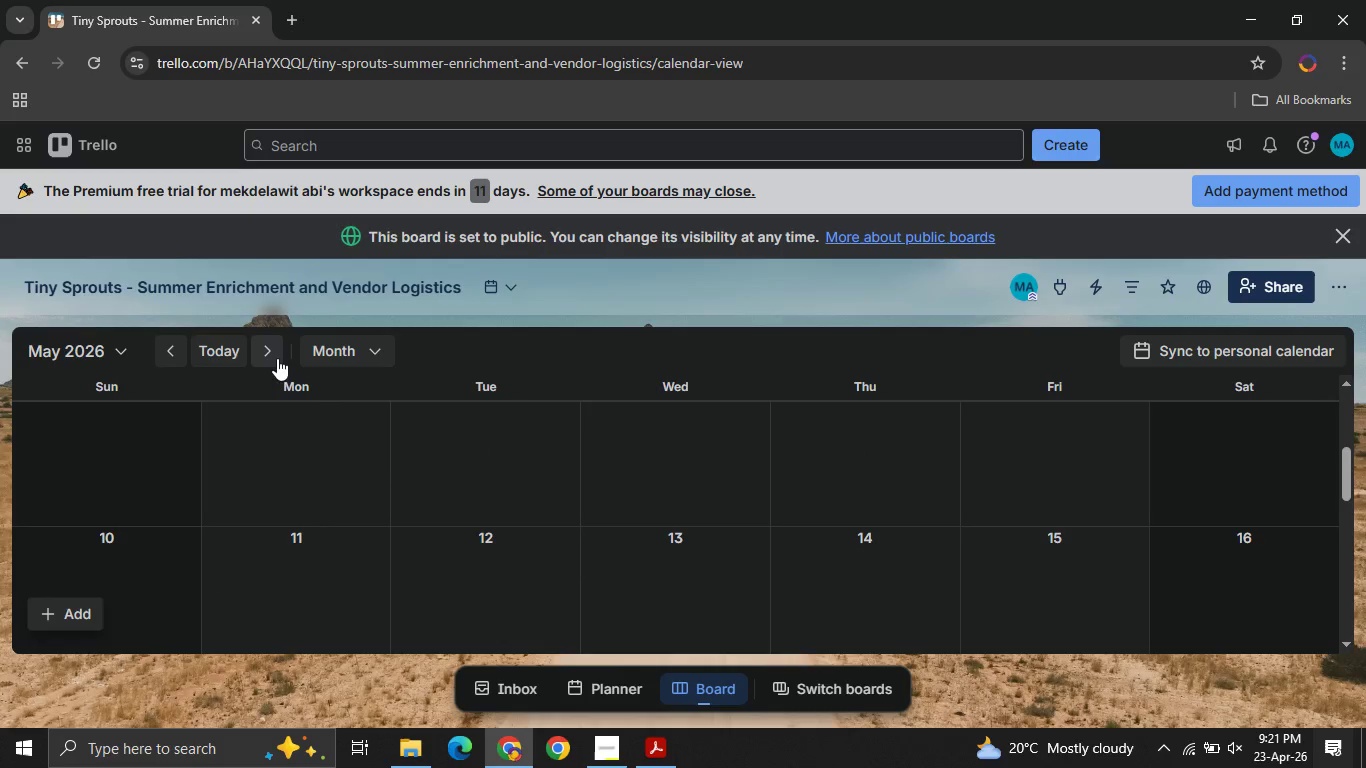 